 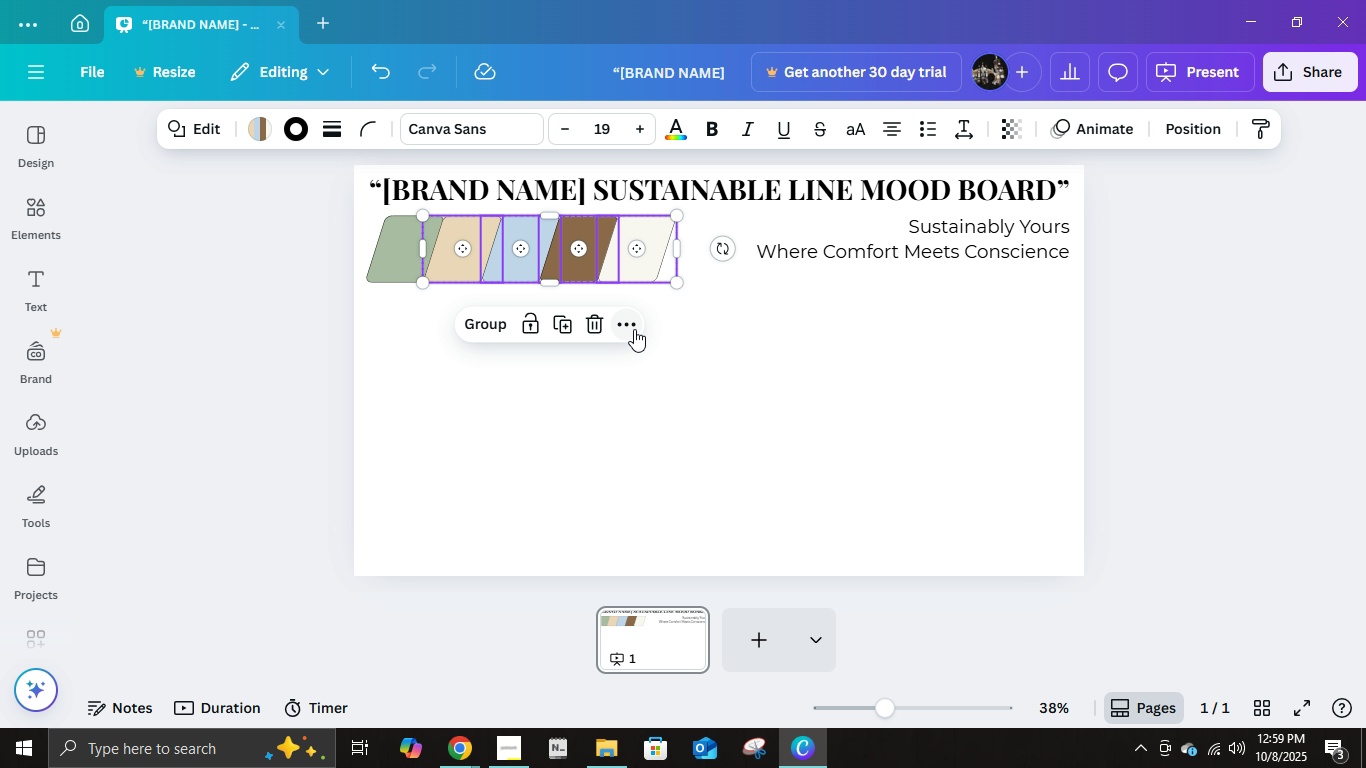 
key(ArrowRight)
 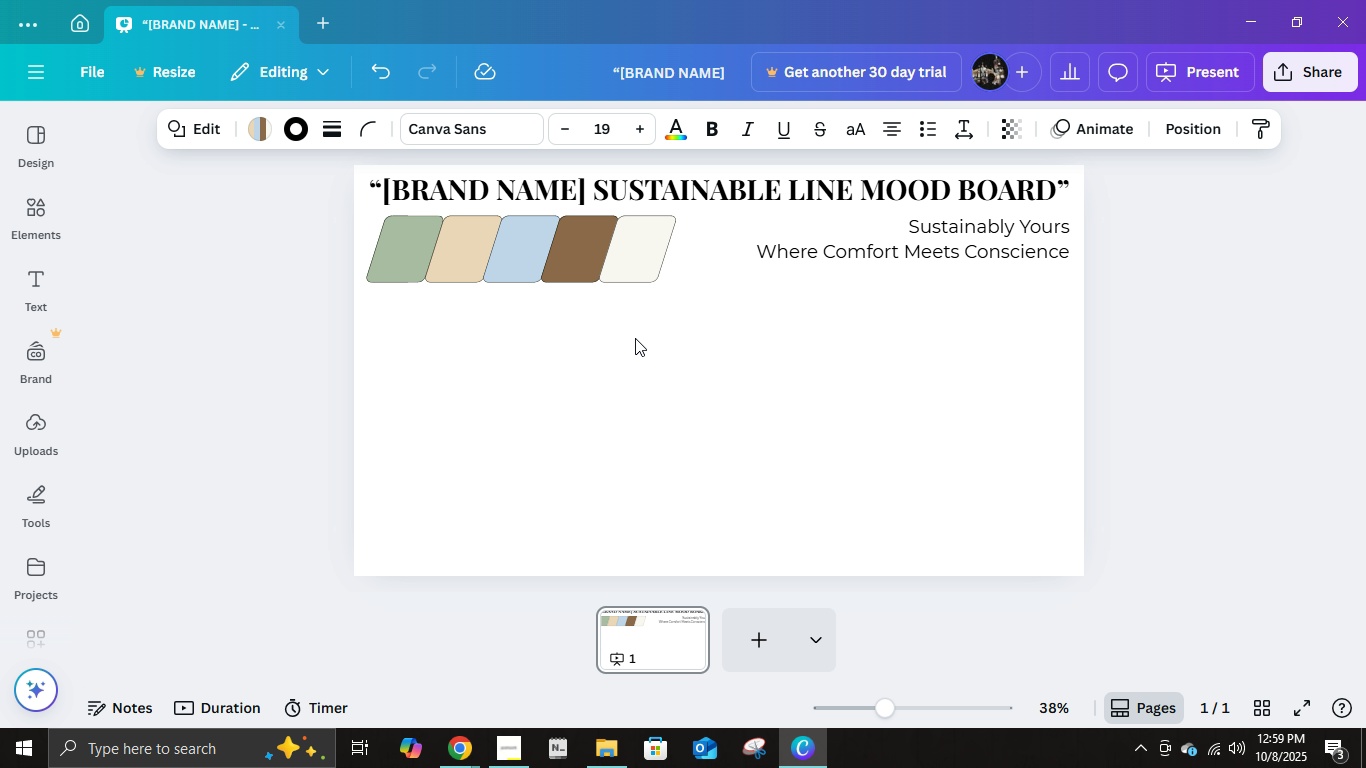 
key(ArrowRight)
 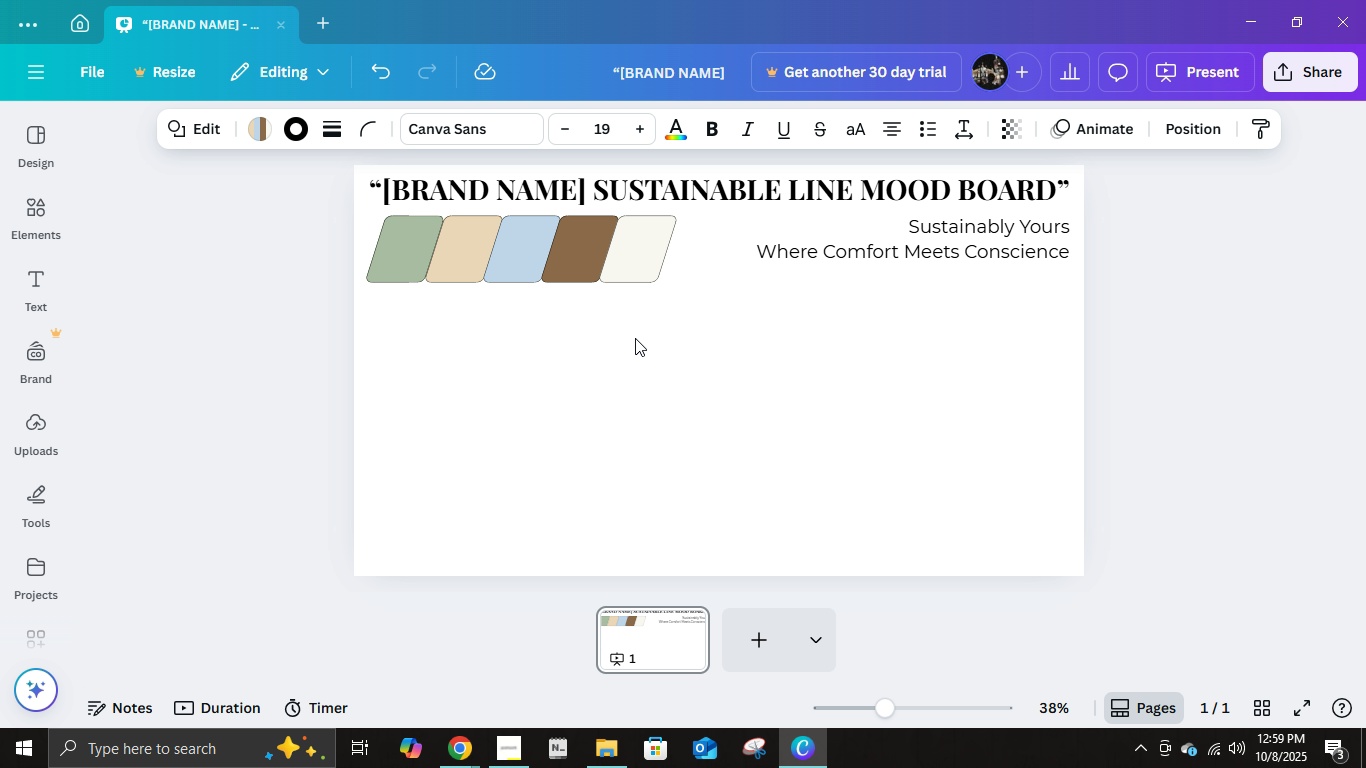 
key(ArrowRight)
 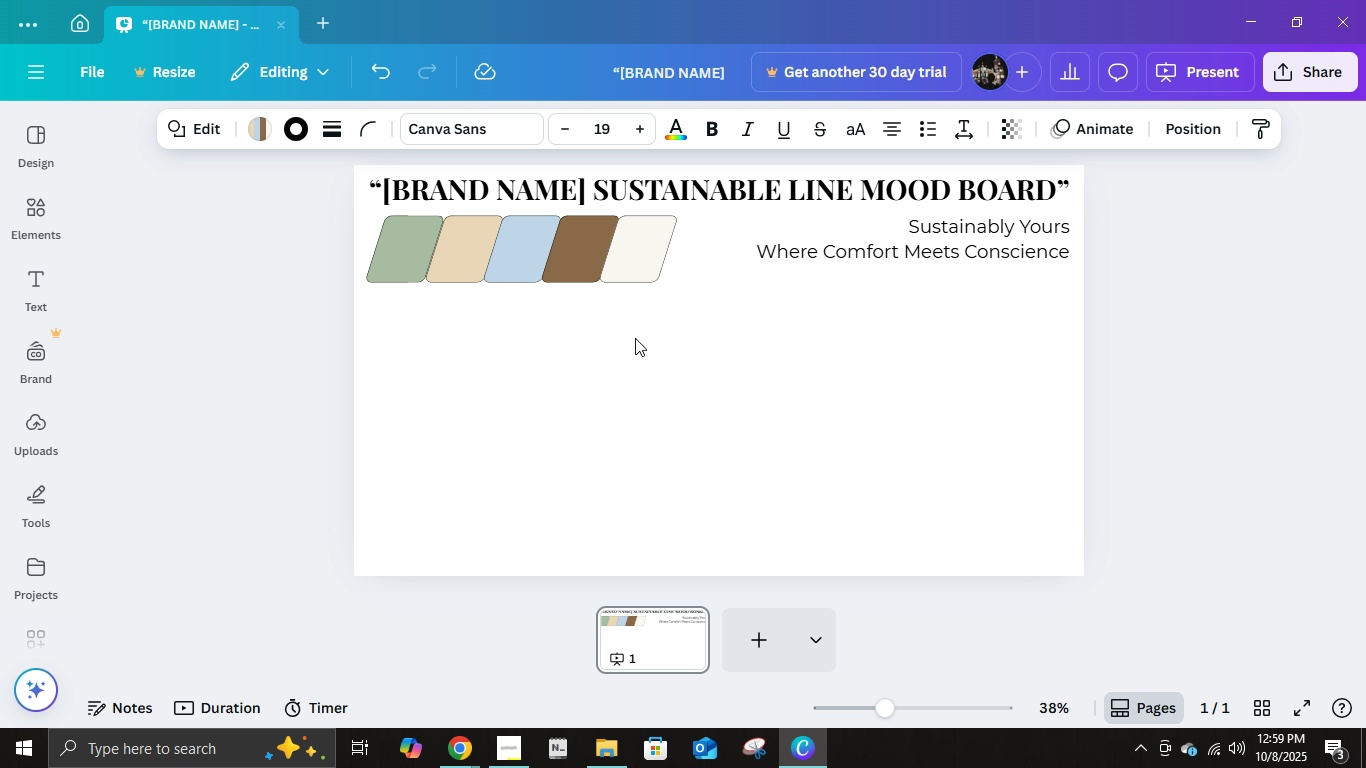 
key(ArrowRight)
 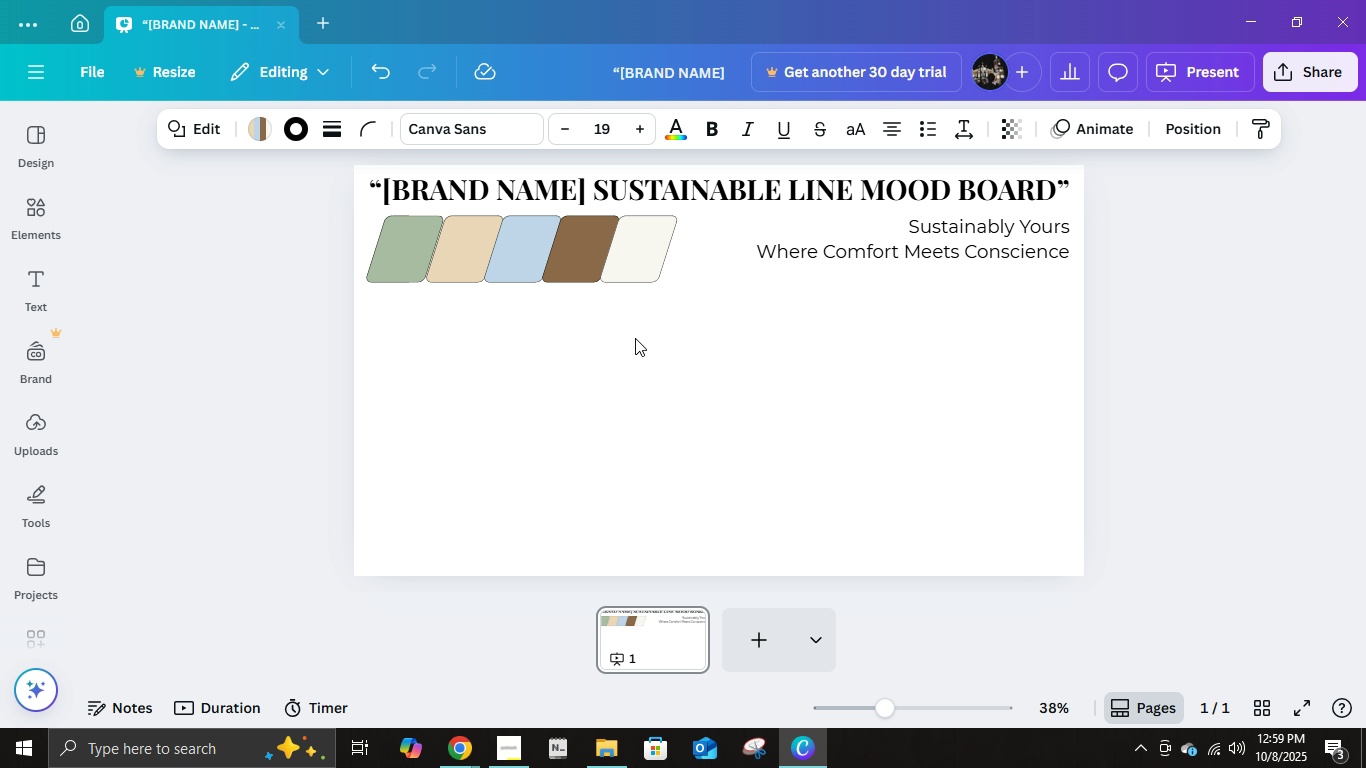 
key(ArrowRight)
 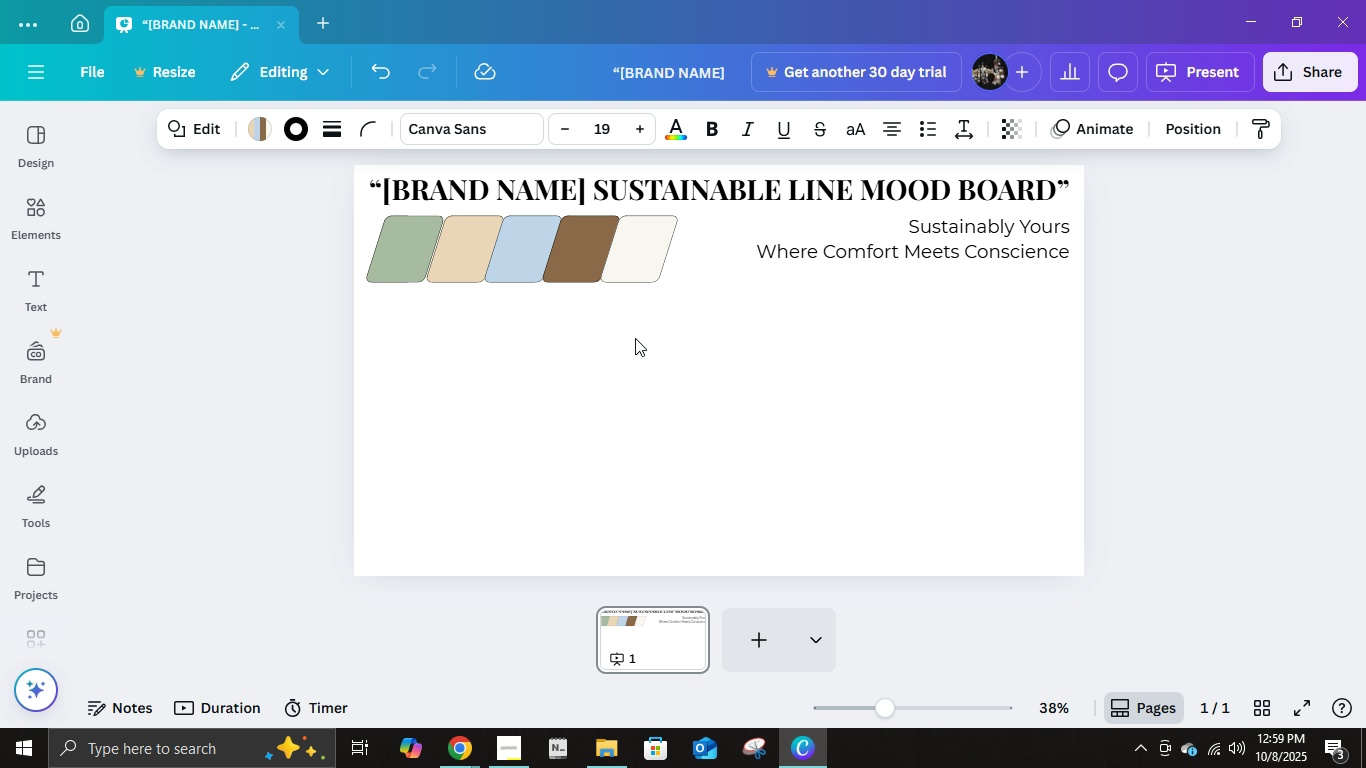 
key(ArrowRight)
 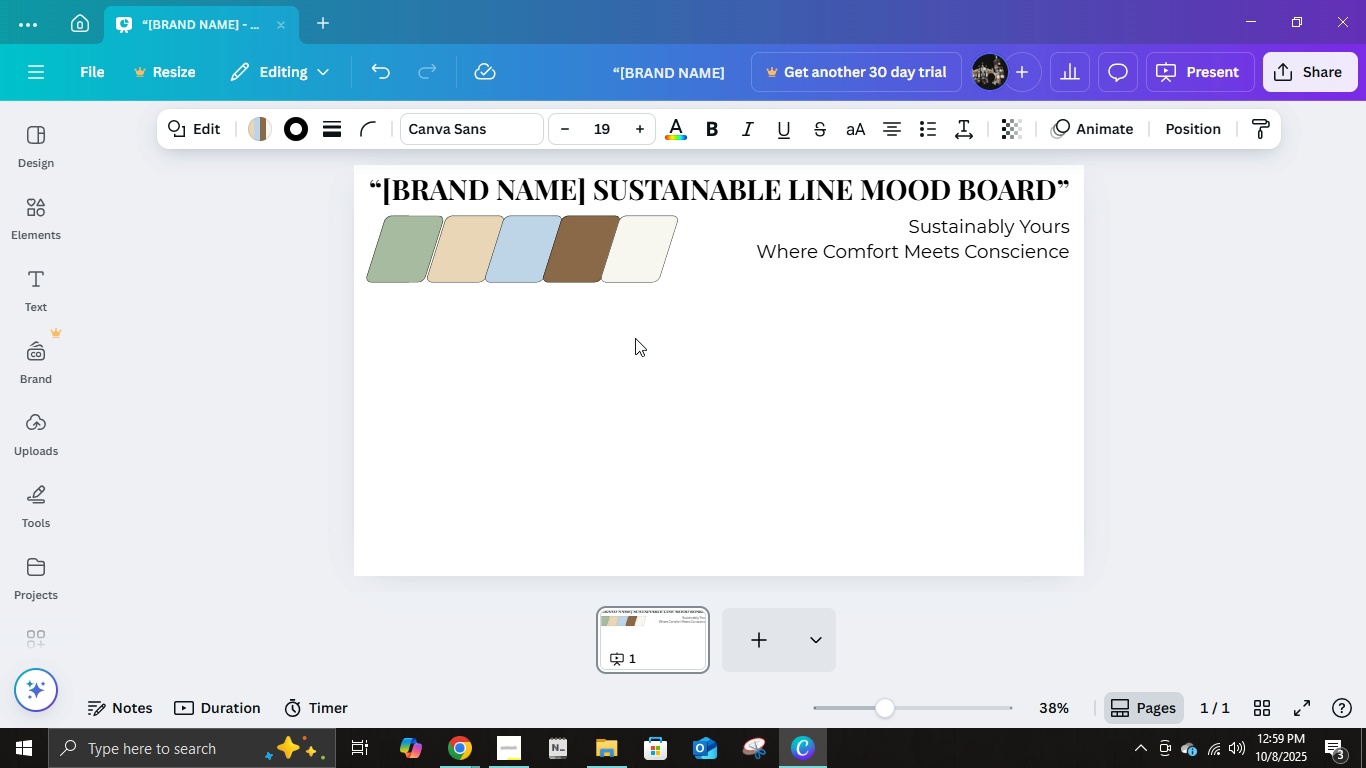 
key(ArrowRight)
 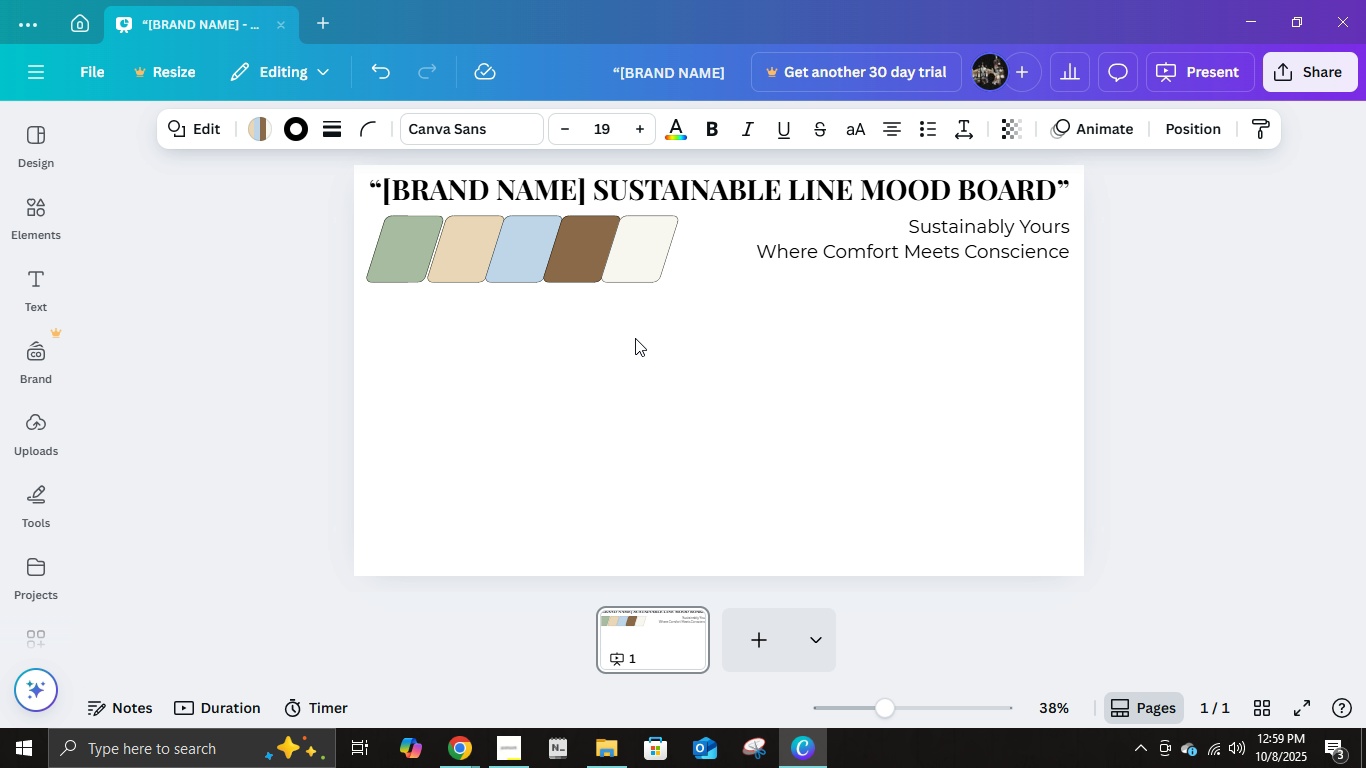 
key(ArrowRight)
 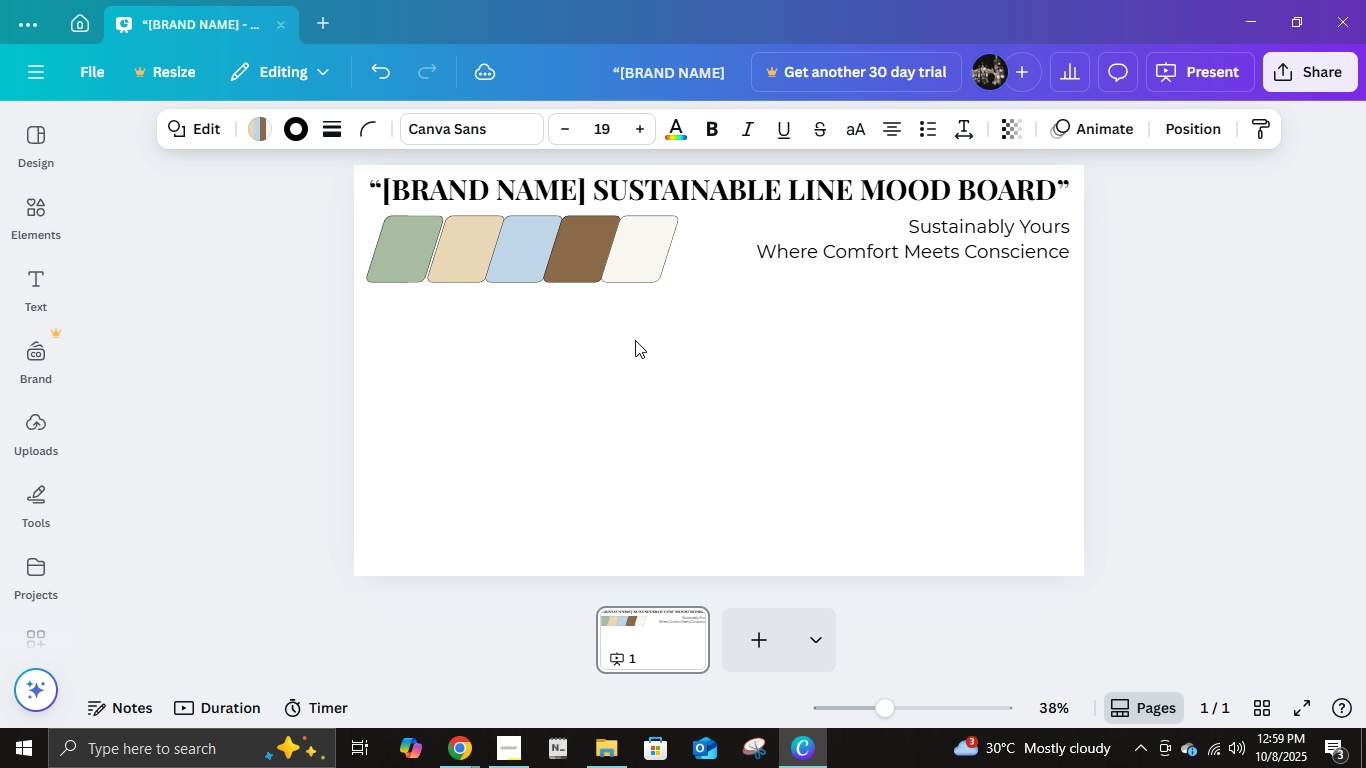 
key(ArrowRight)
 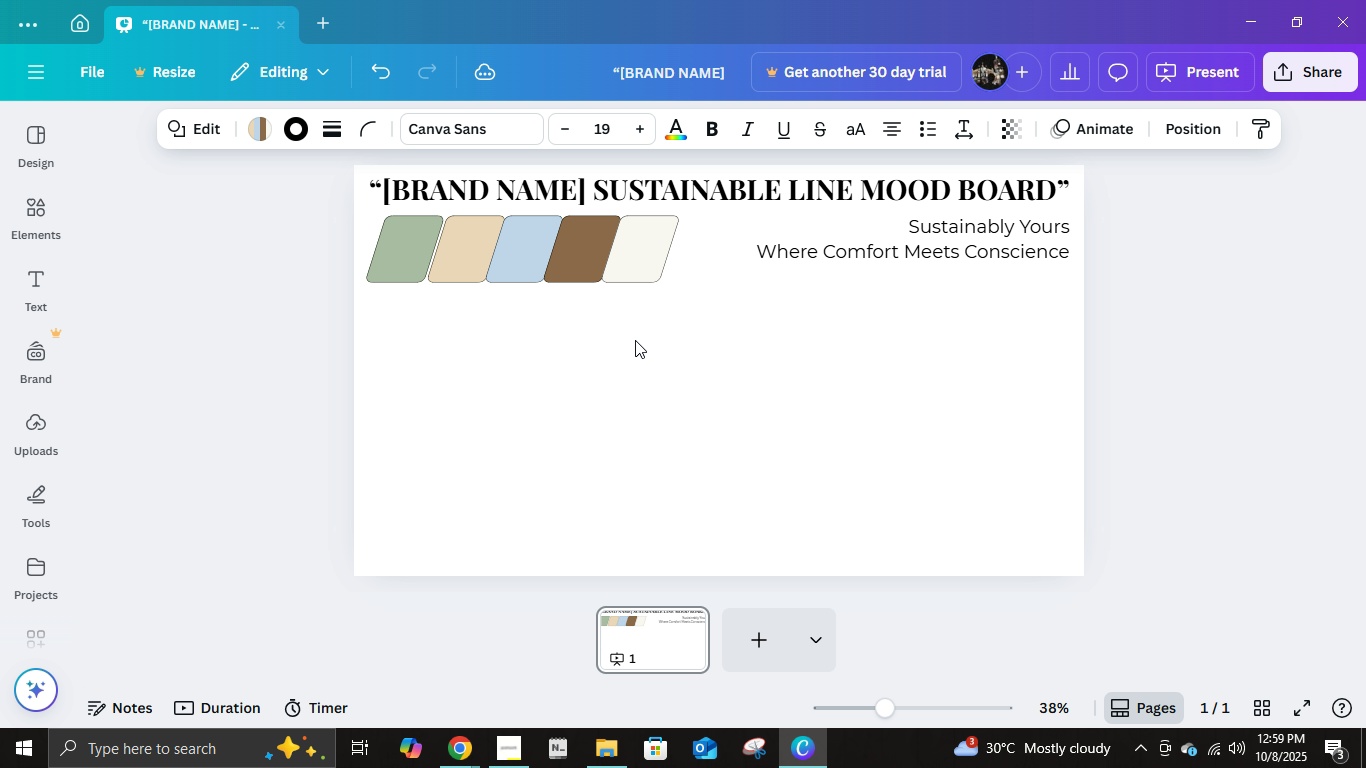 
key(ArrowRight)
 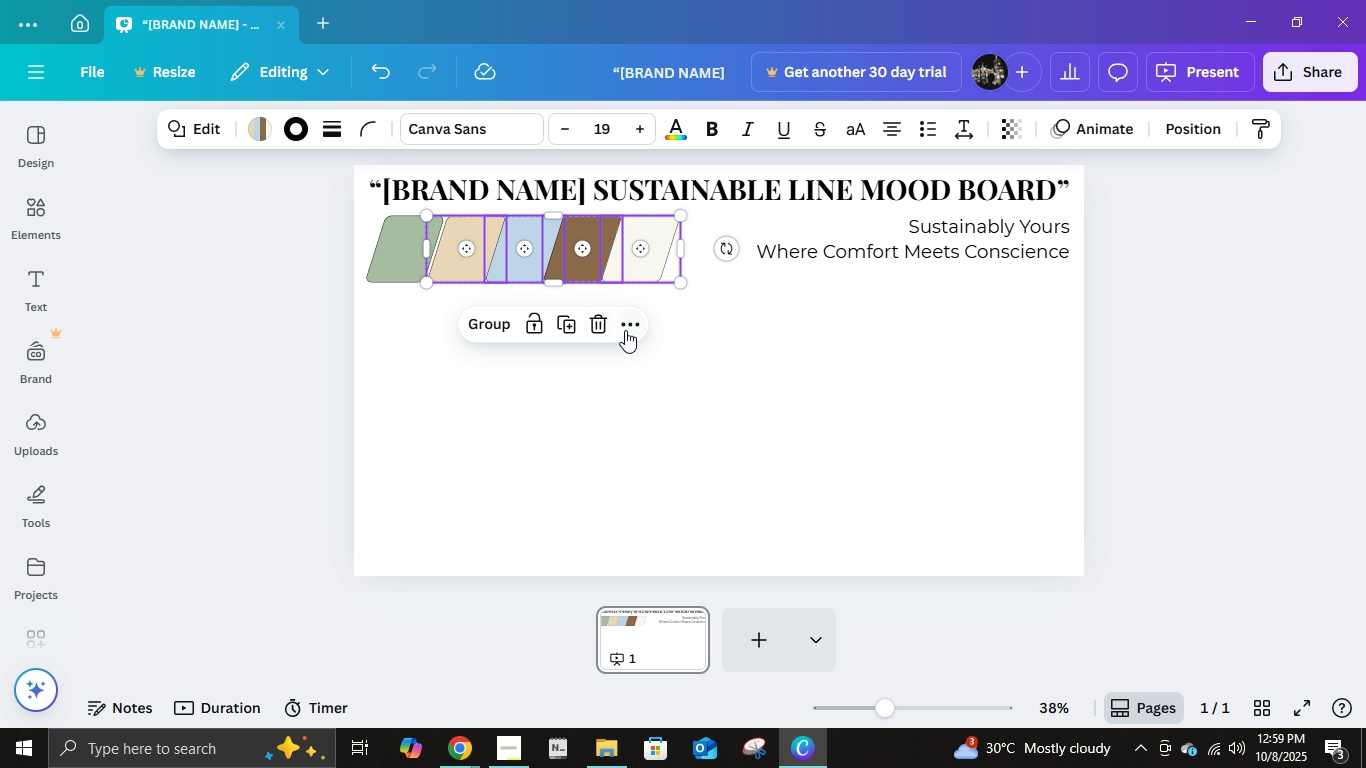 
left_click([746, 330])
 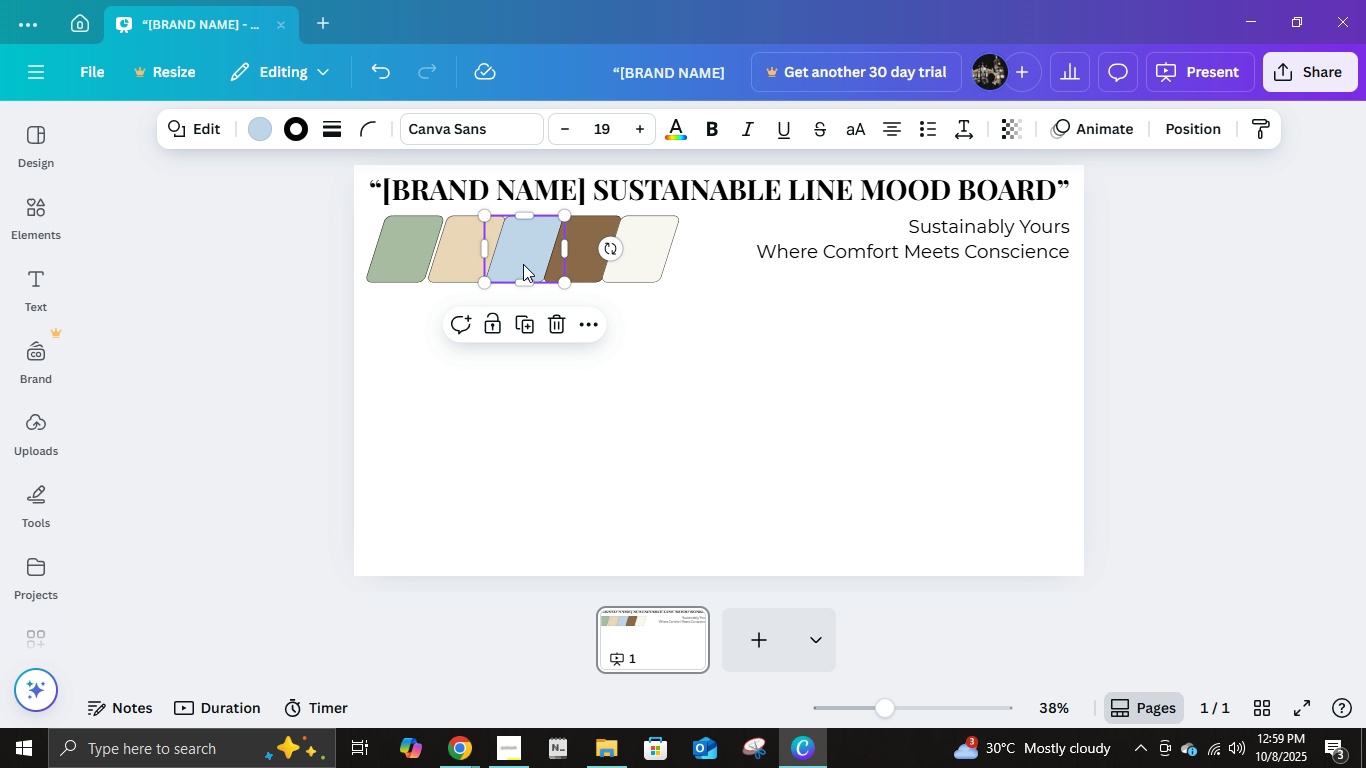 
left_click([523, 264])
 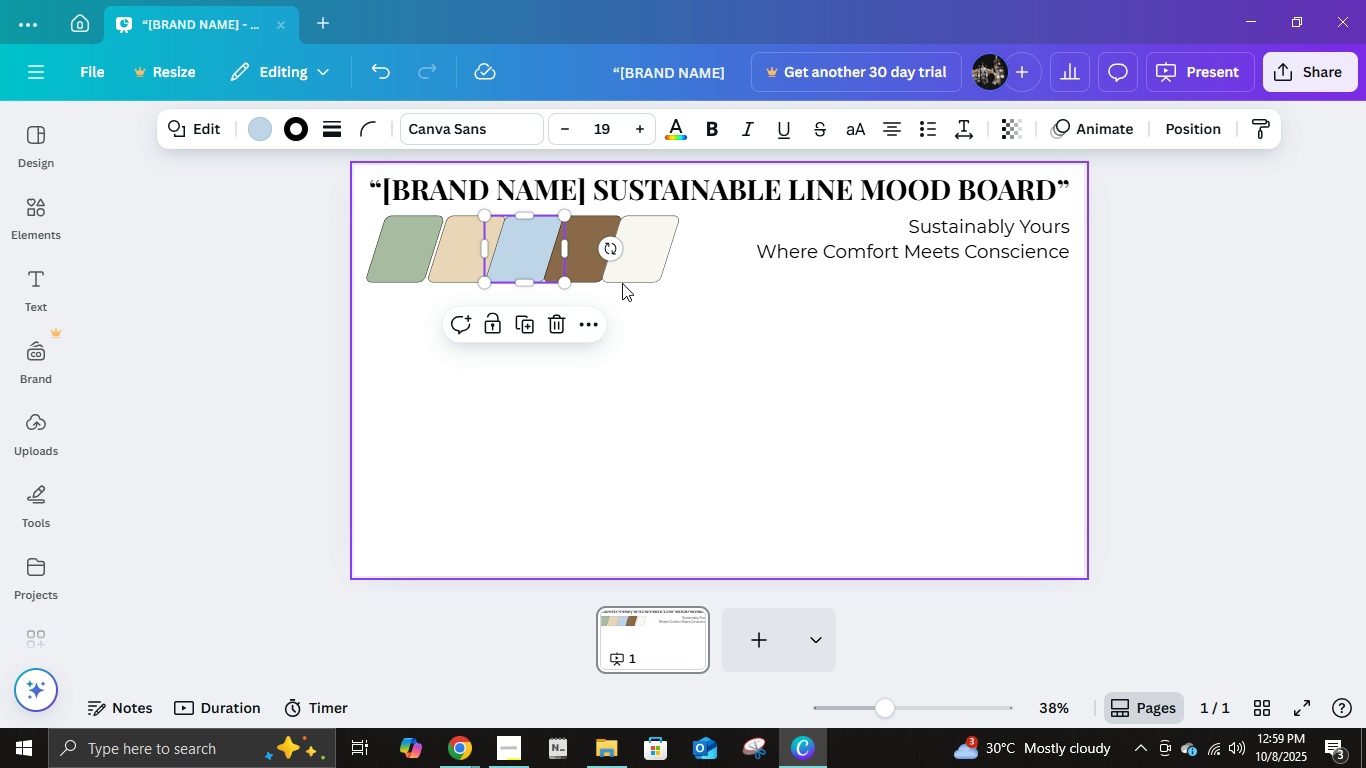 
key(Shift+ShiftRight)
 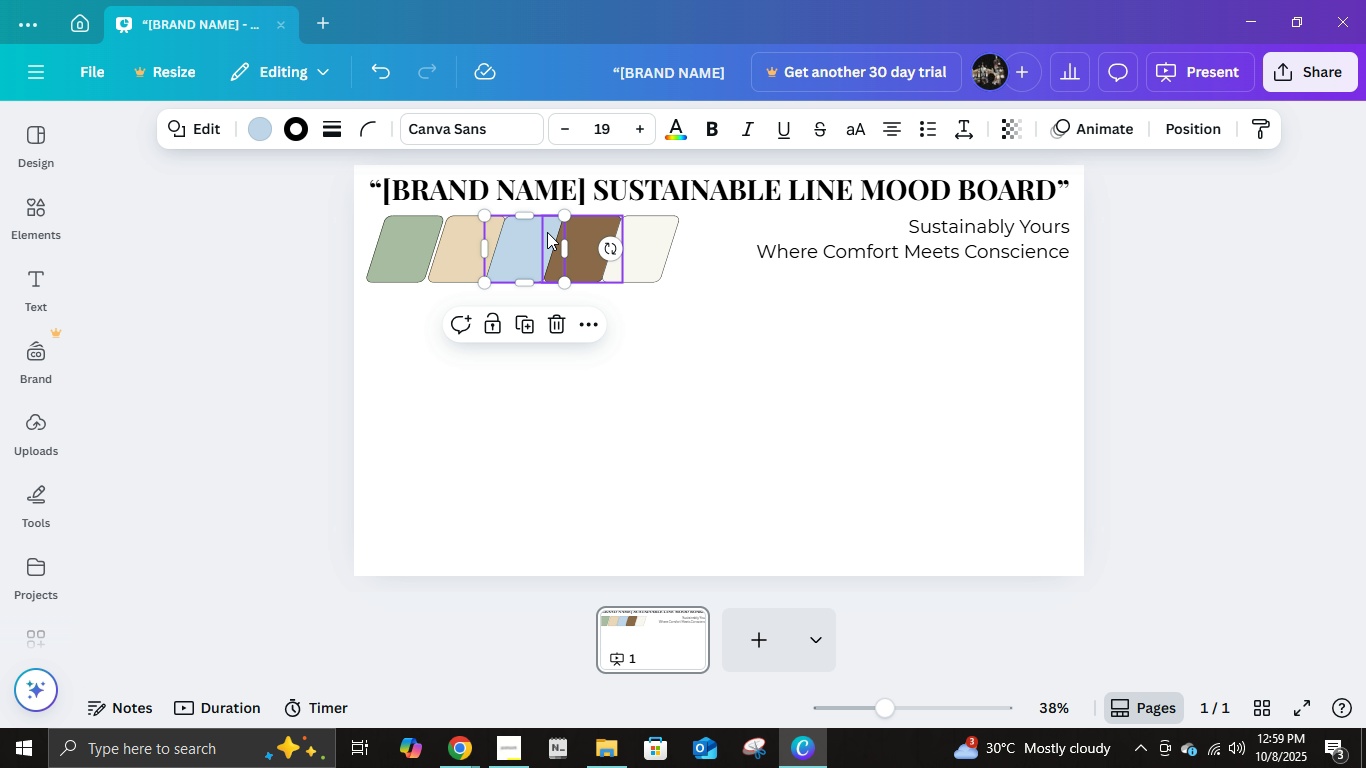 
key(Shift+ShiftRight)
 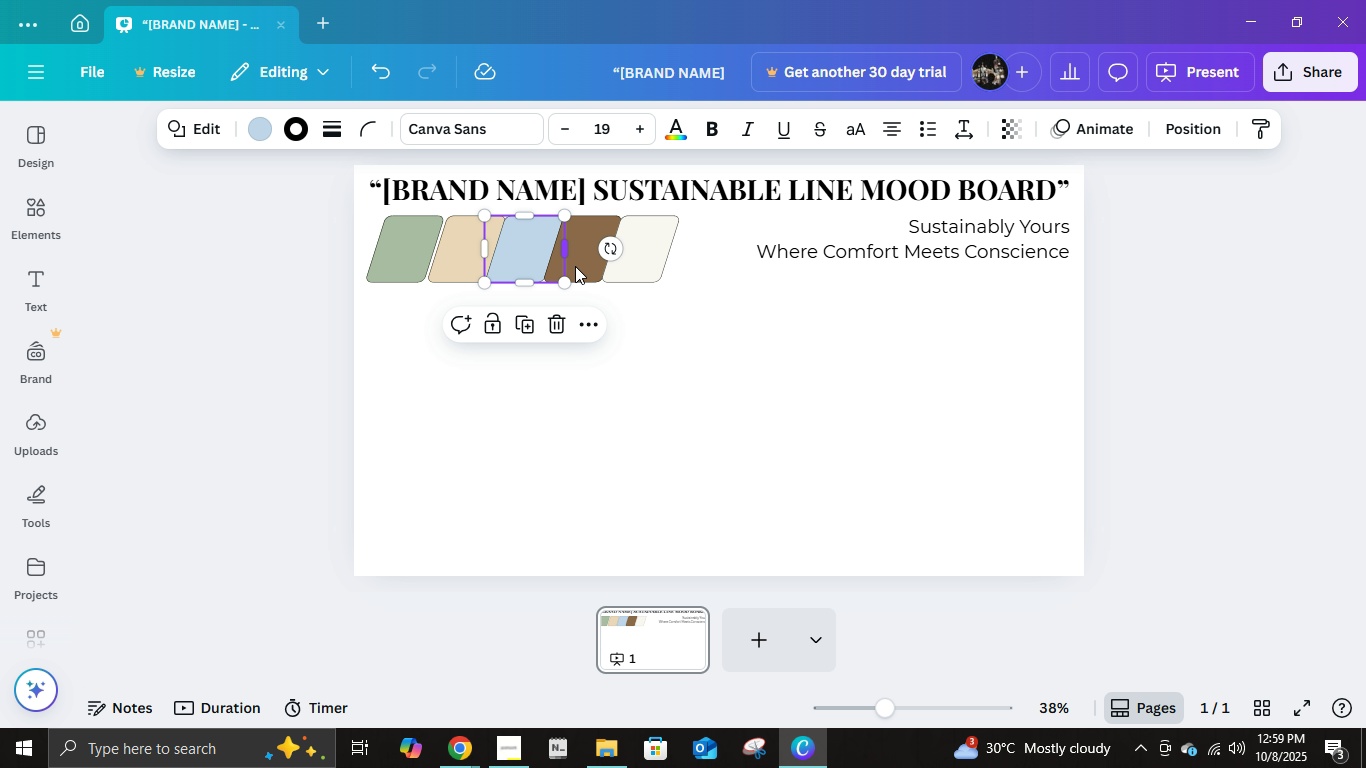 
key(Shift+ShiftRight)
 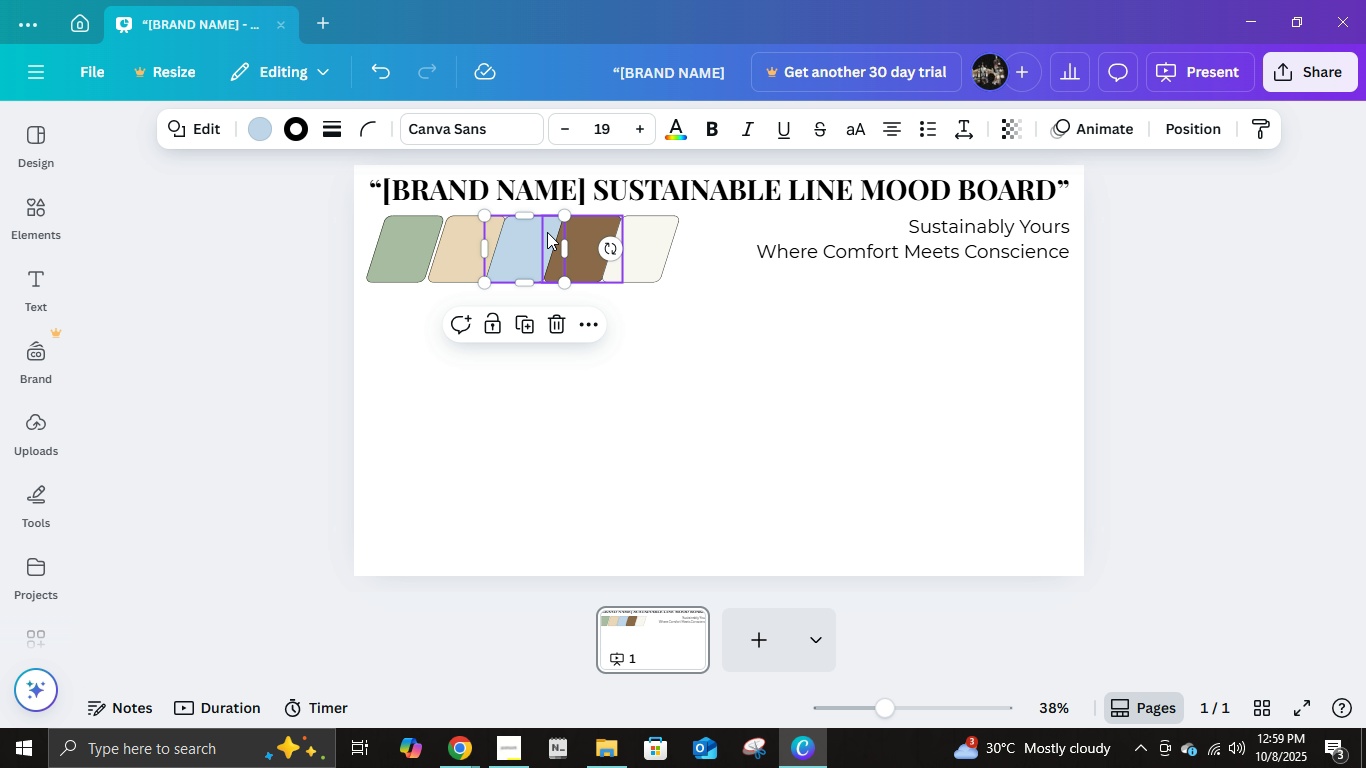 
key(Shift+ShiftRight)
 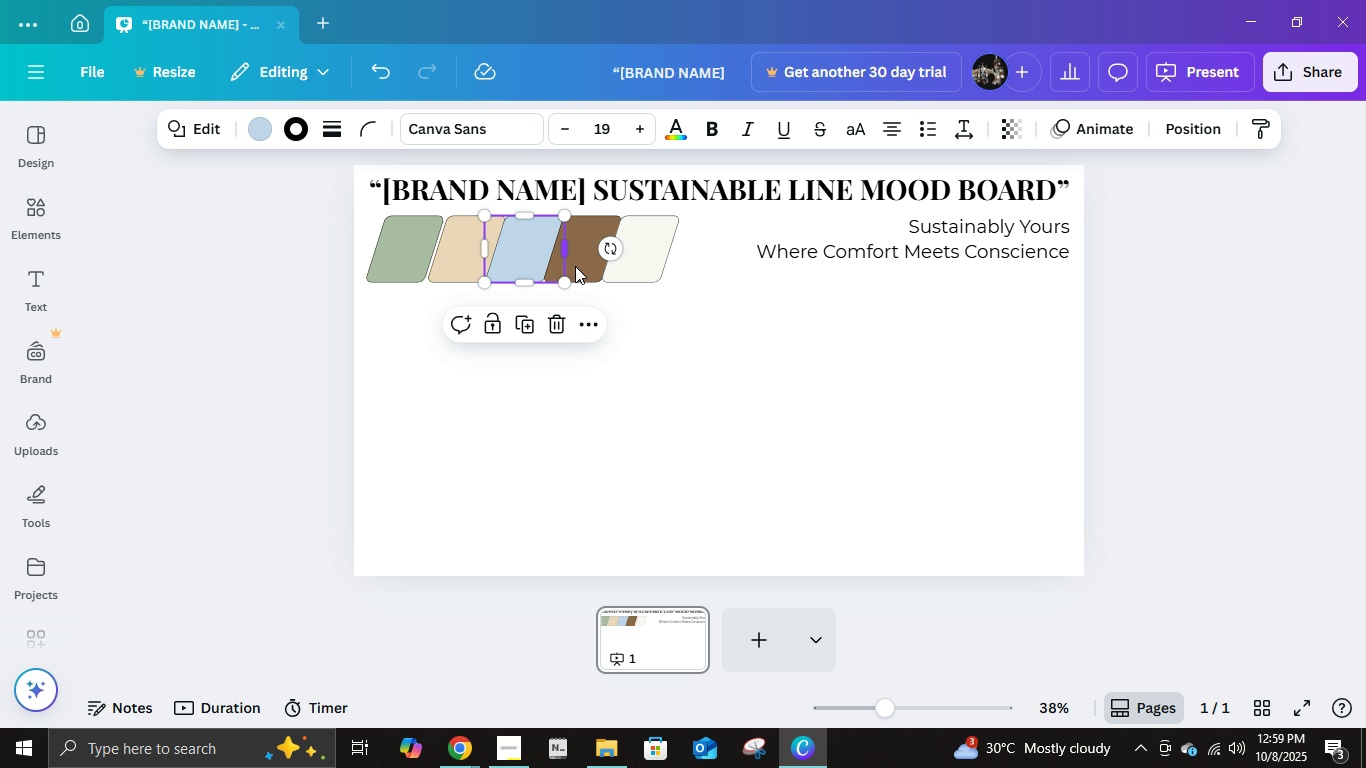 
key(Shift+ShiftRight)
 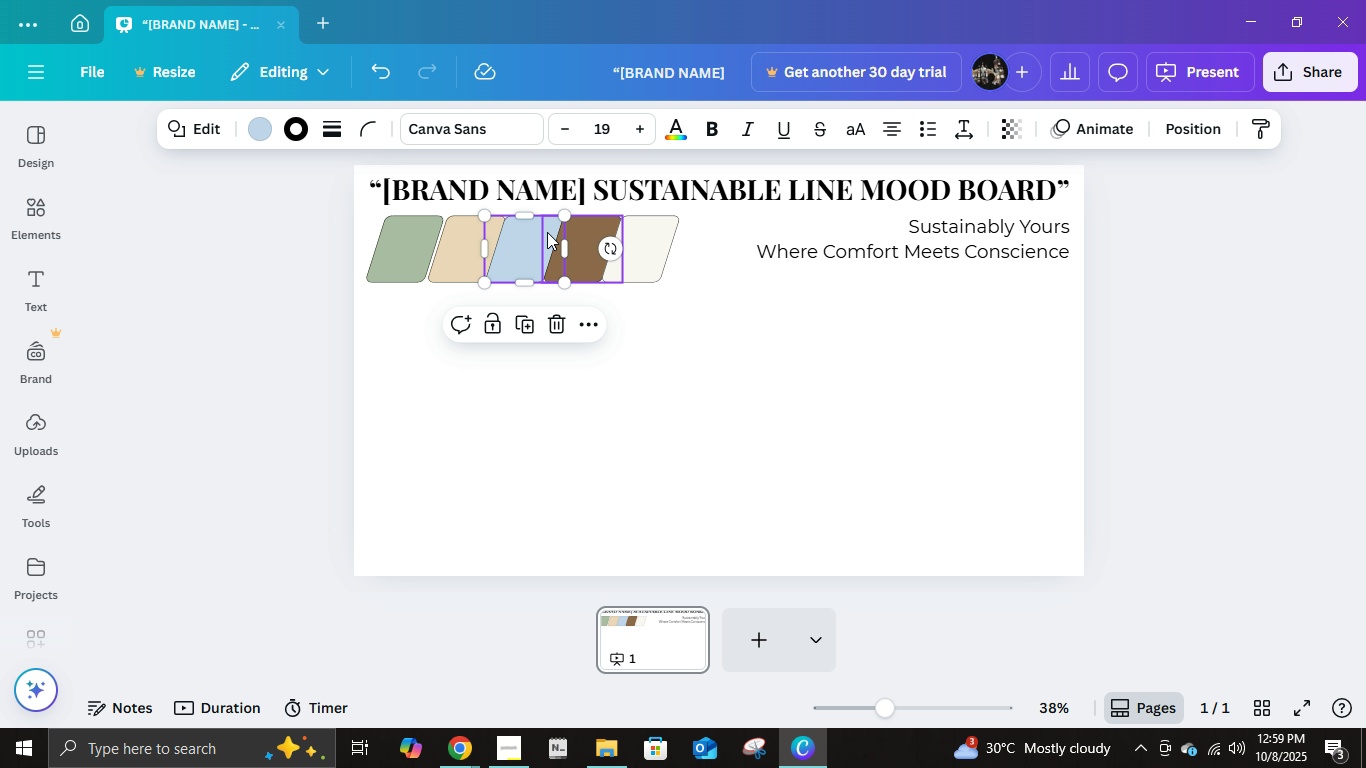 
key(Shift+ShiftRight)
 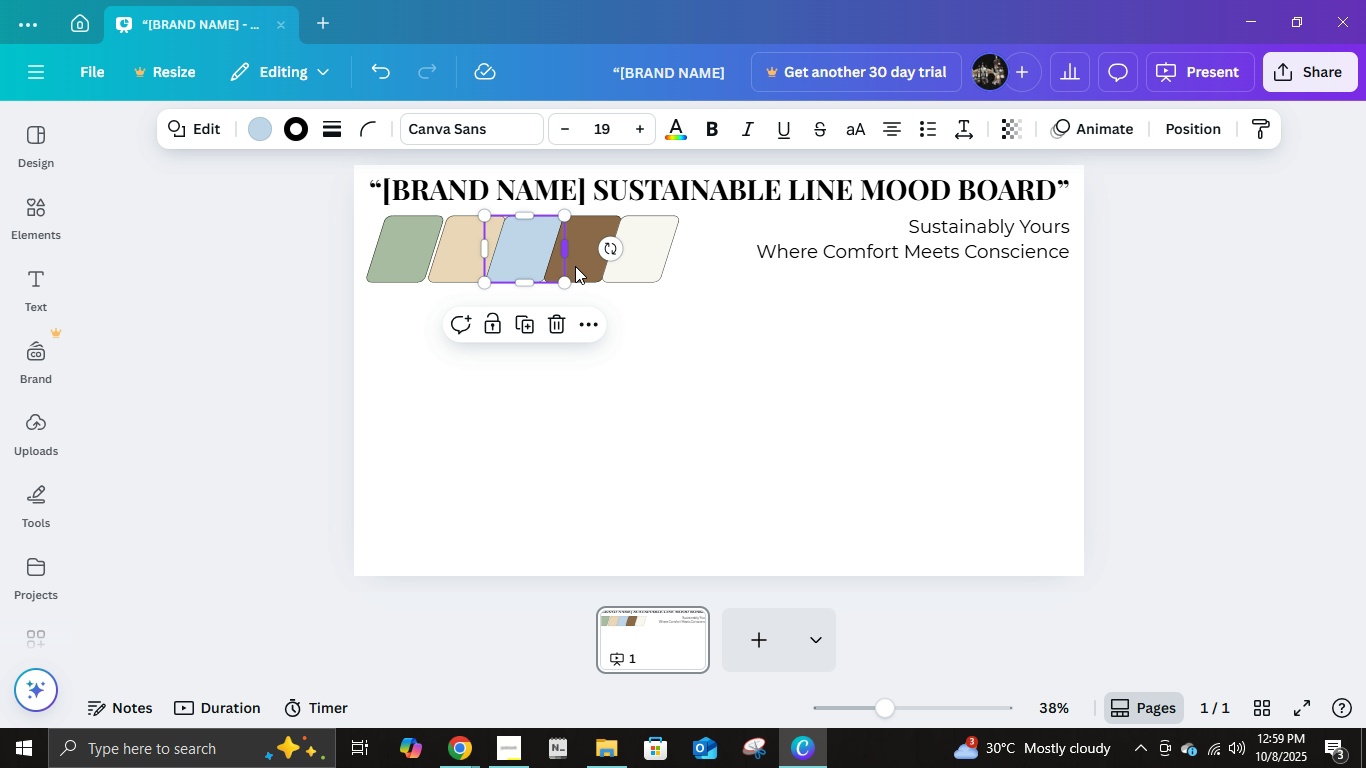 
key(Shift+ShiftRight)
 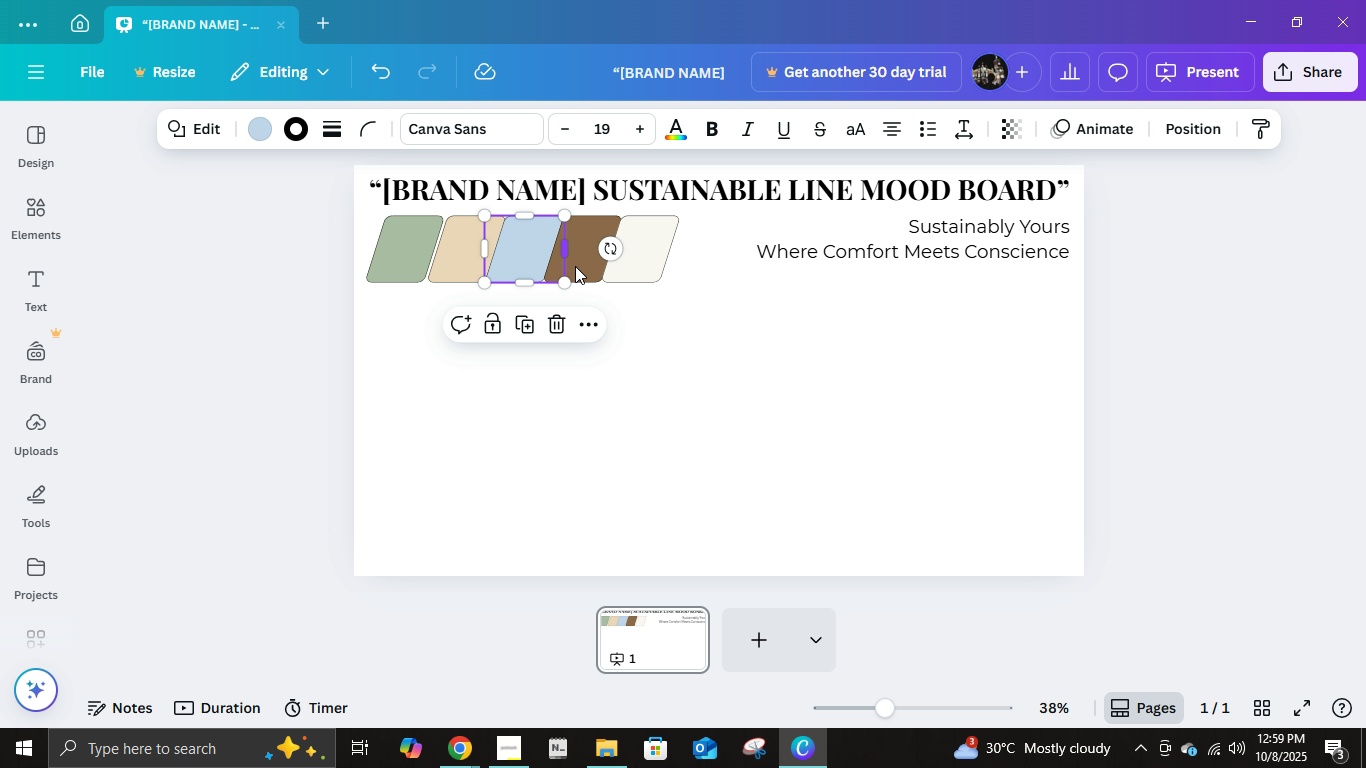 
key(Shift+ShiftRight)
 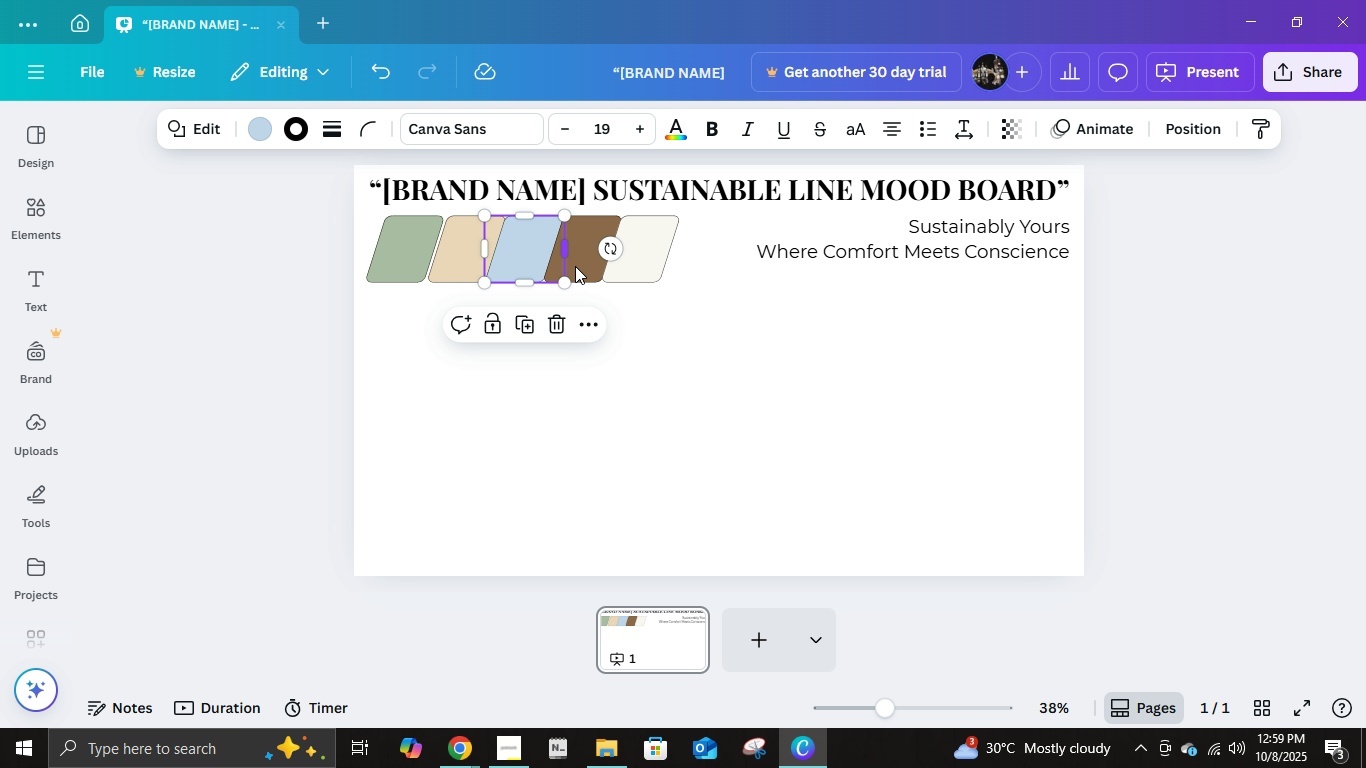 
key(Shift+ShiftRight)
 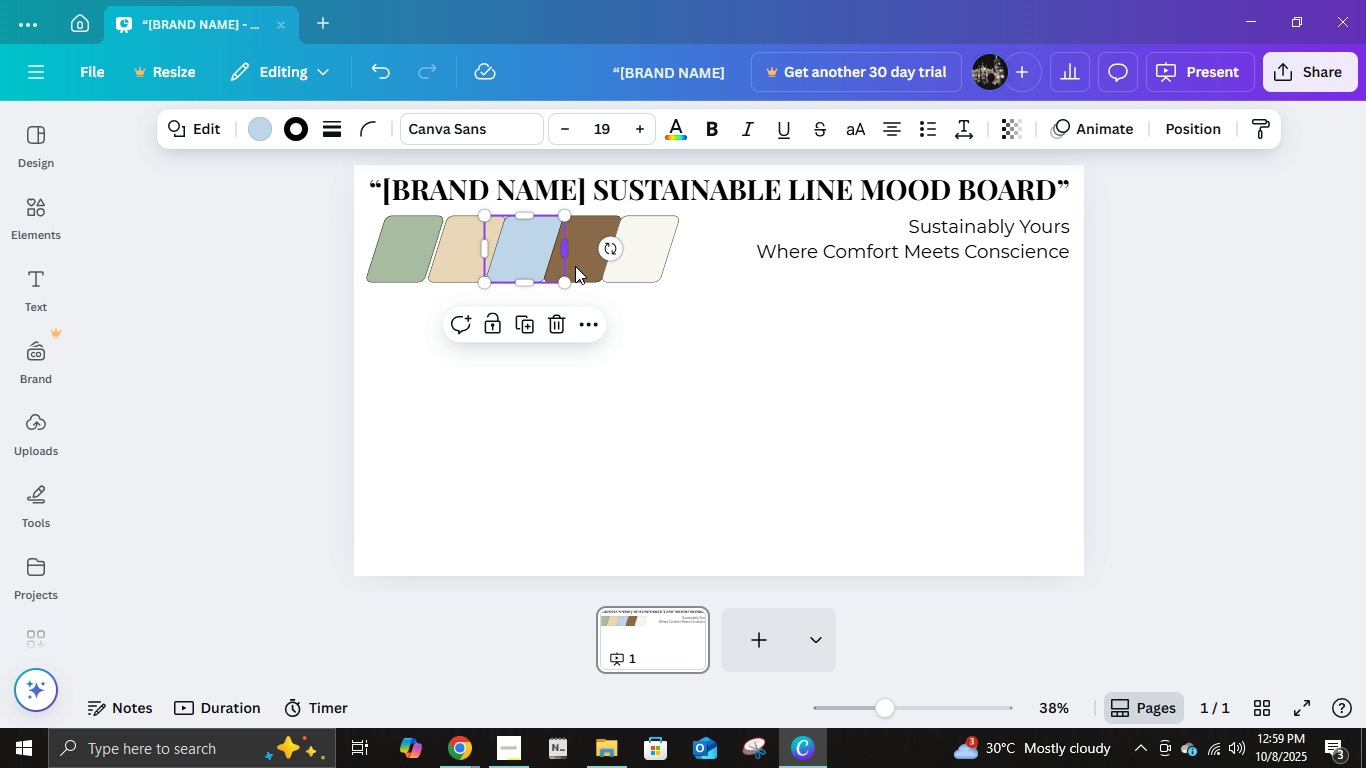 
key(Shift+ShiftRight)
 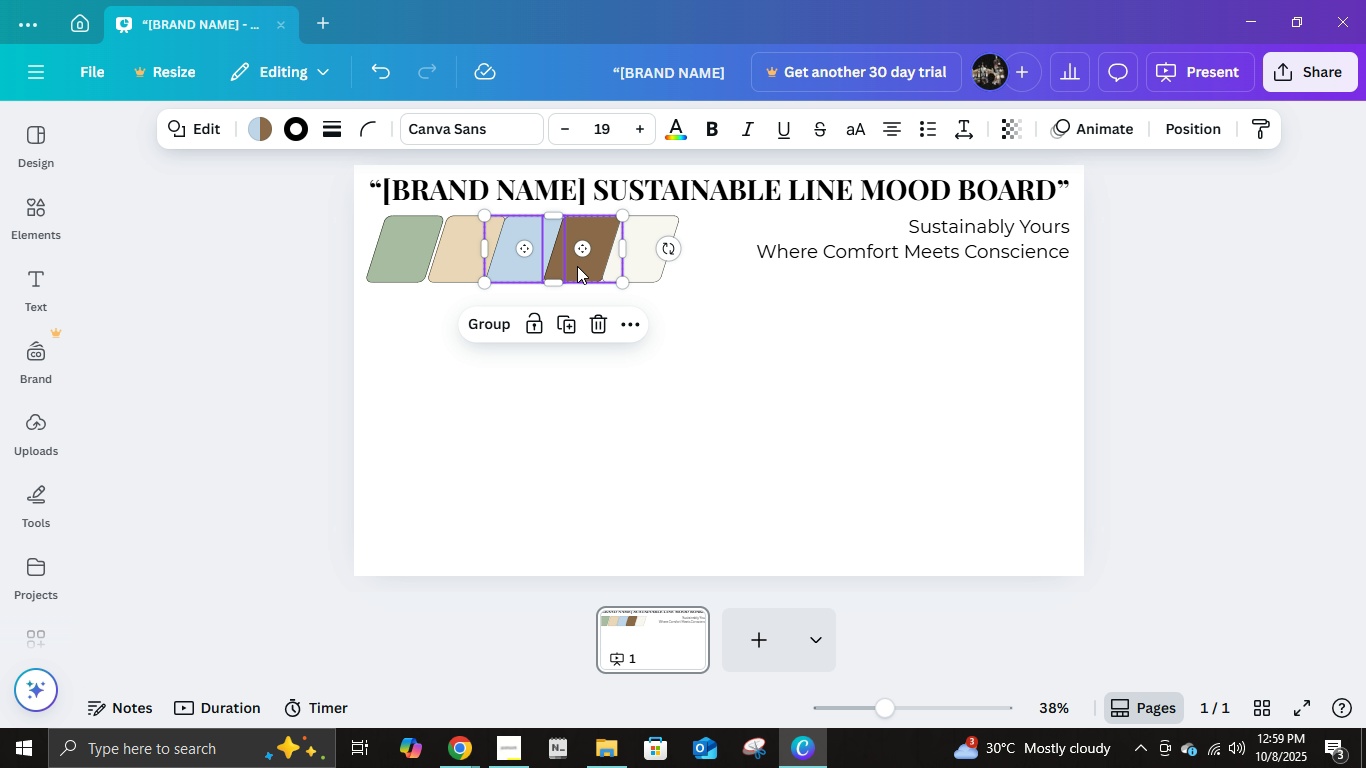 
key(Shift+ShiftRight)